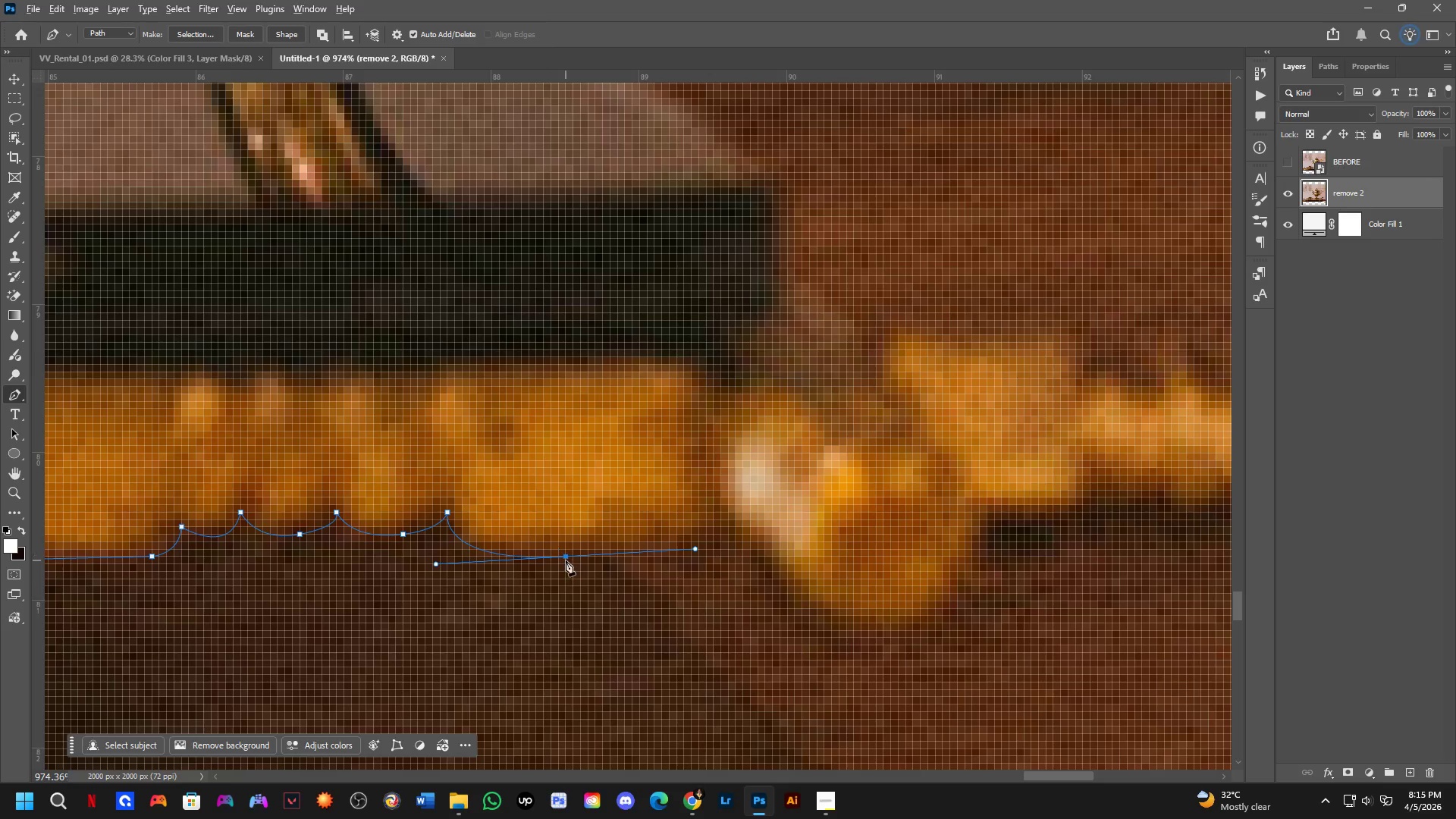 
hold_key(key=AltLeft, duration=0.45)
left_click([566, 560])
 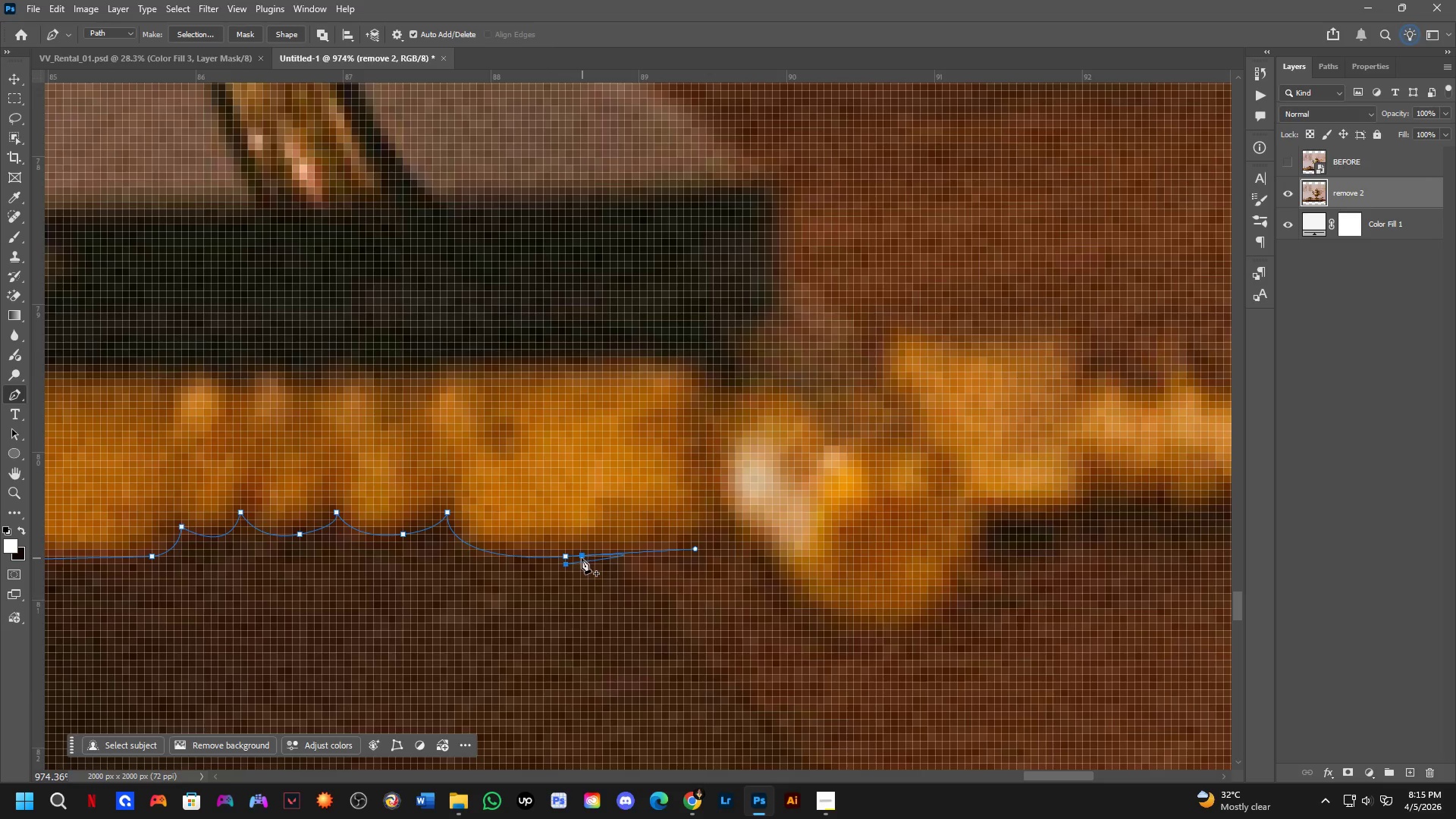 
key(Control+ControlLeft)
 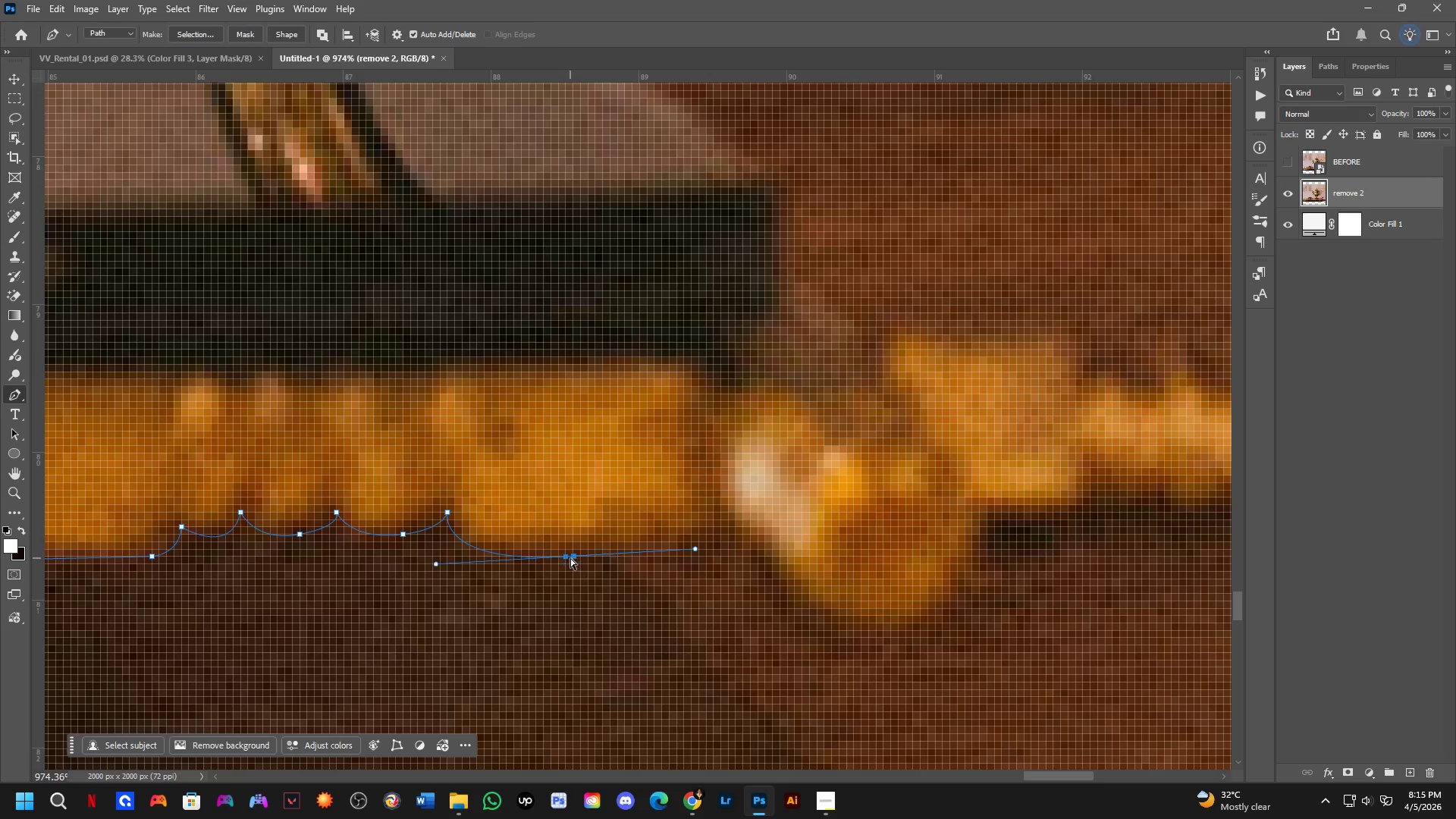 
key(Control+Z)
 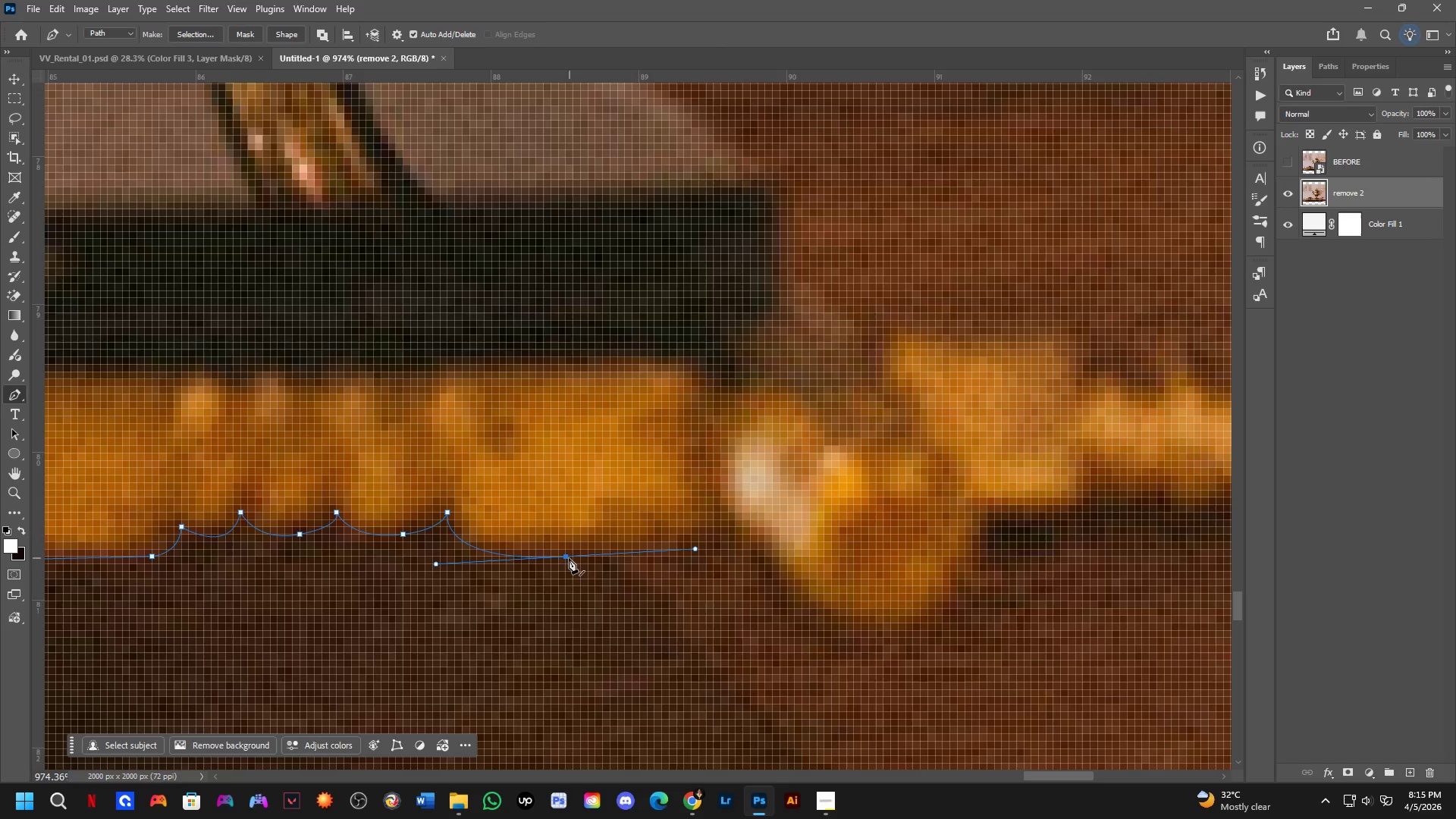 
hold_key(key=AltLeft, duration=0.36)
left_click([563, 557])
 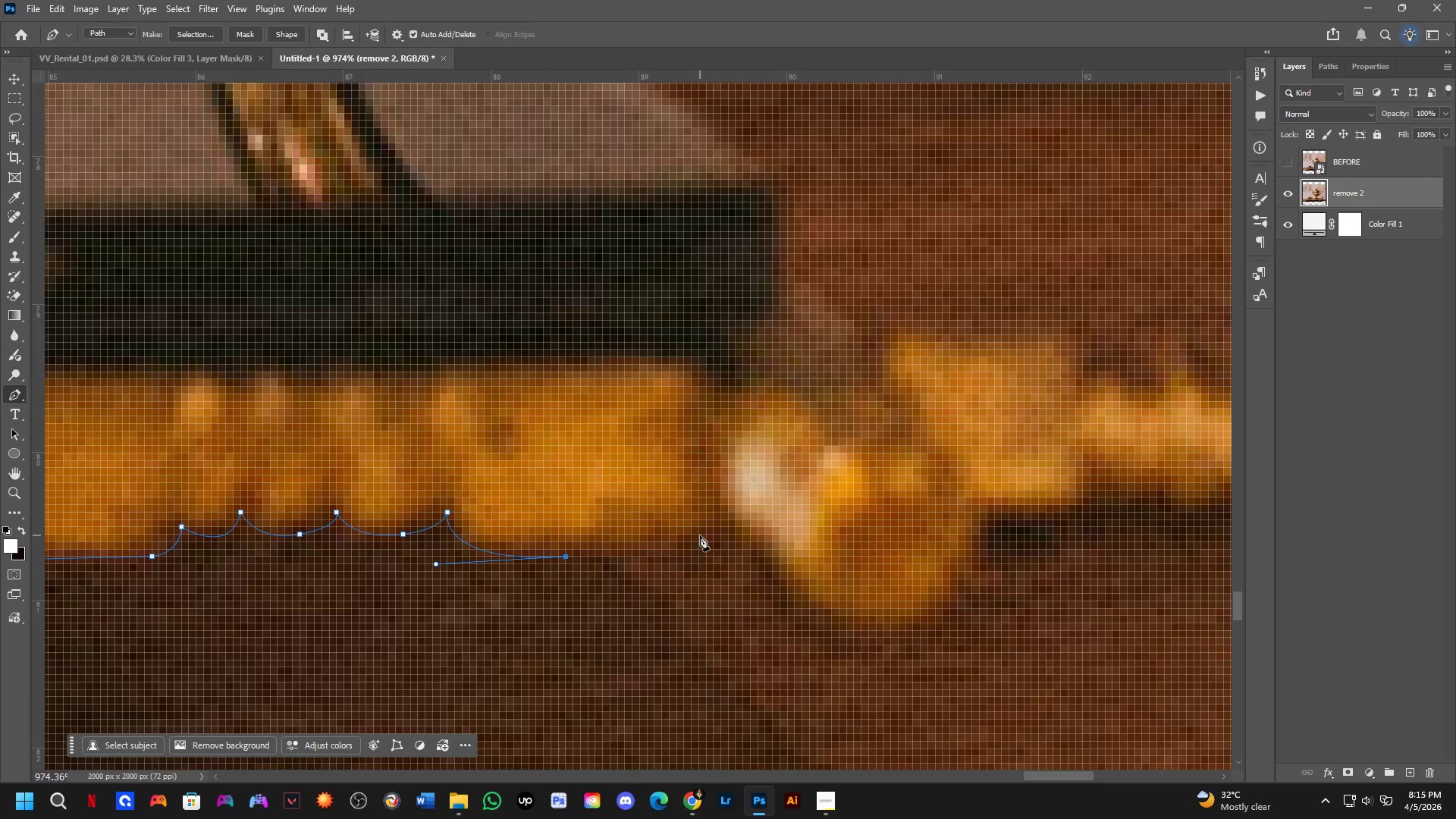 
key(Shift+ShiftLeft)
 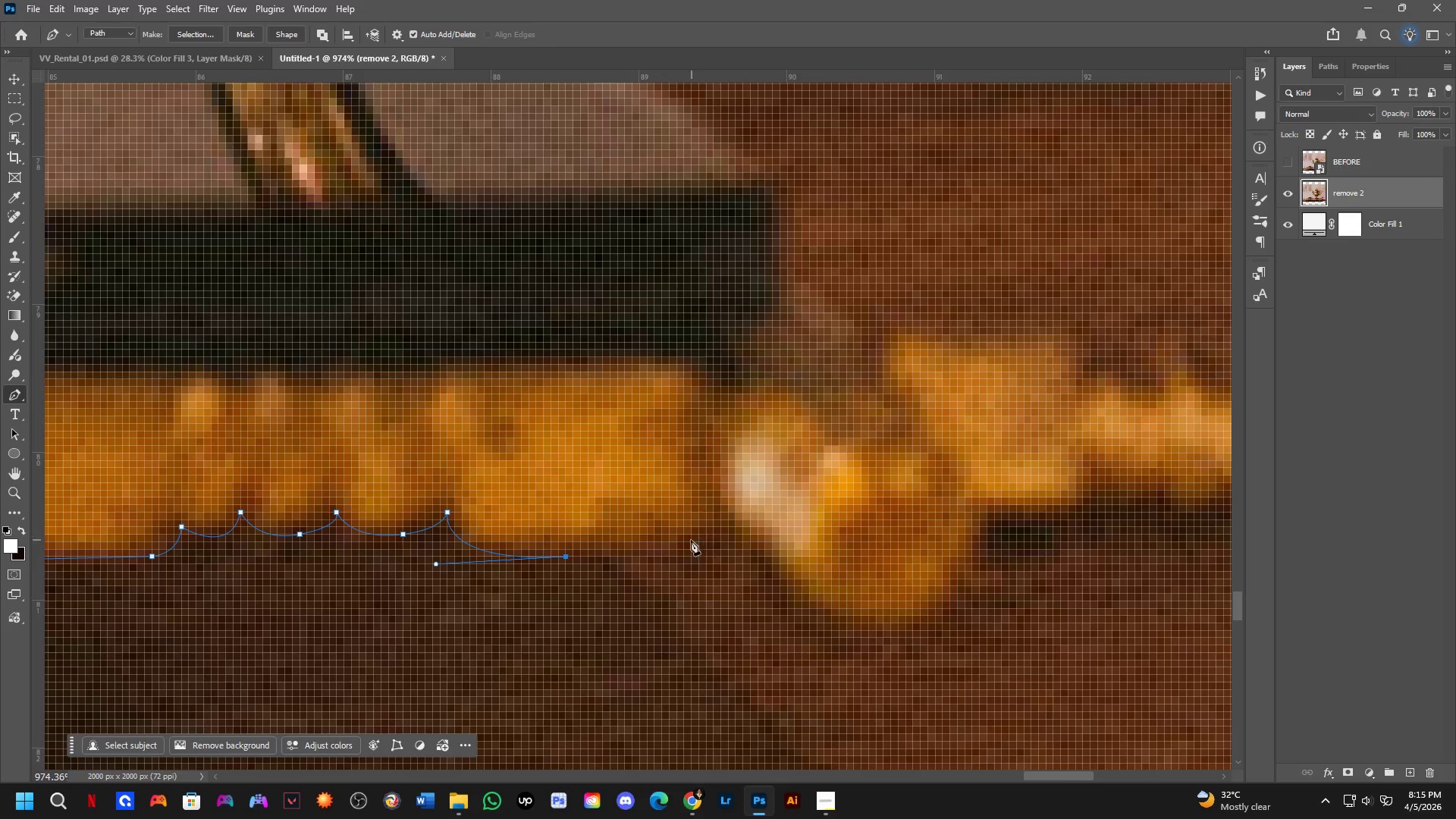 
key(Shift+ShiftLeft)
 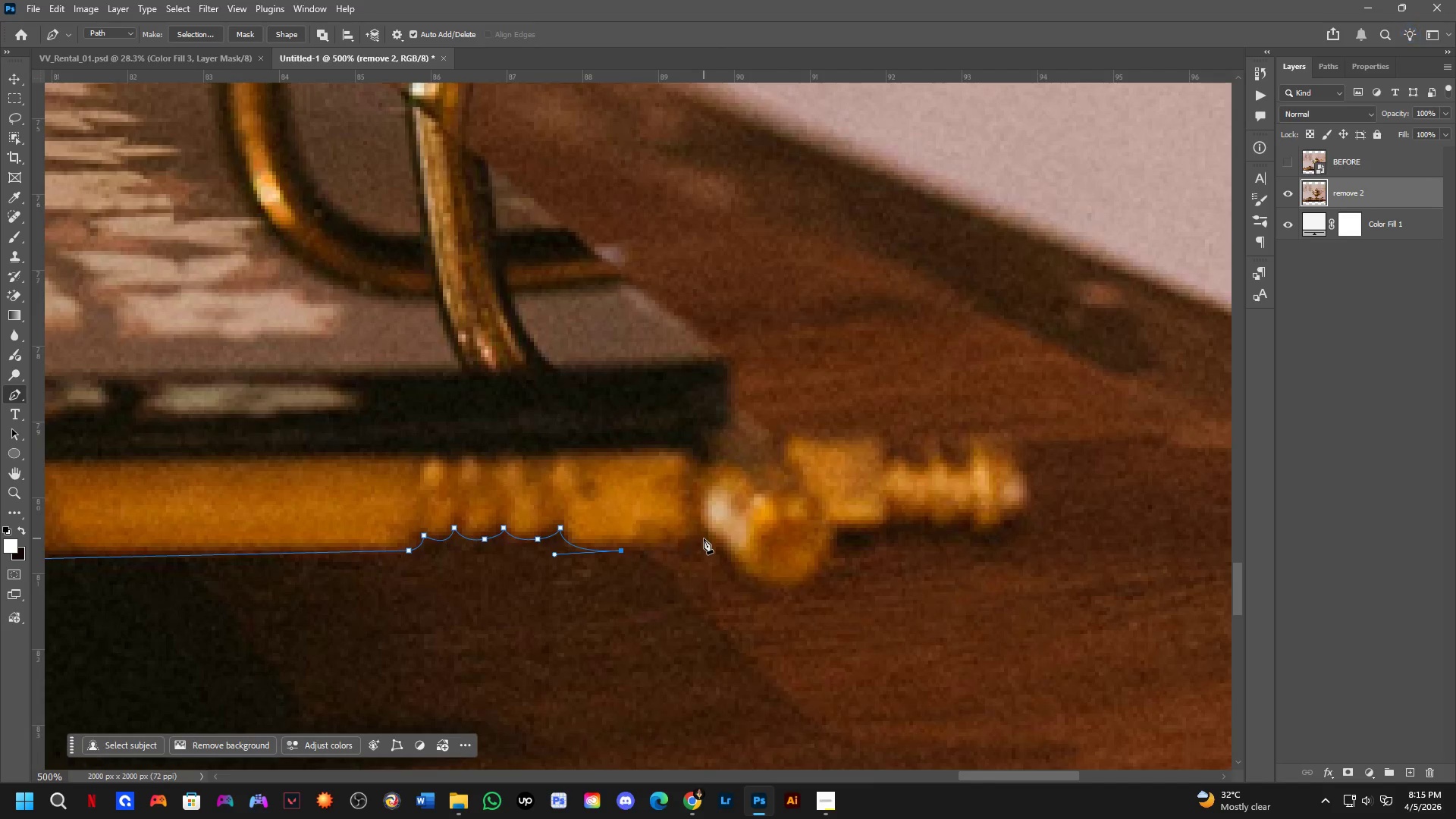 
key(Shift+ShiftLeft)
 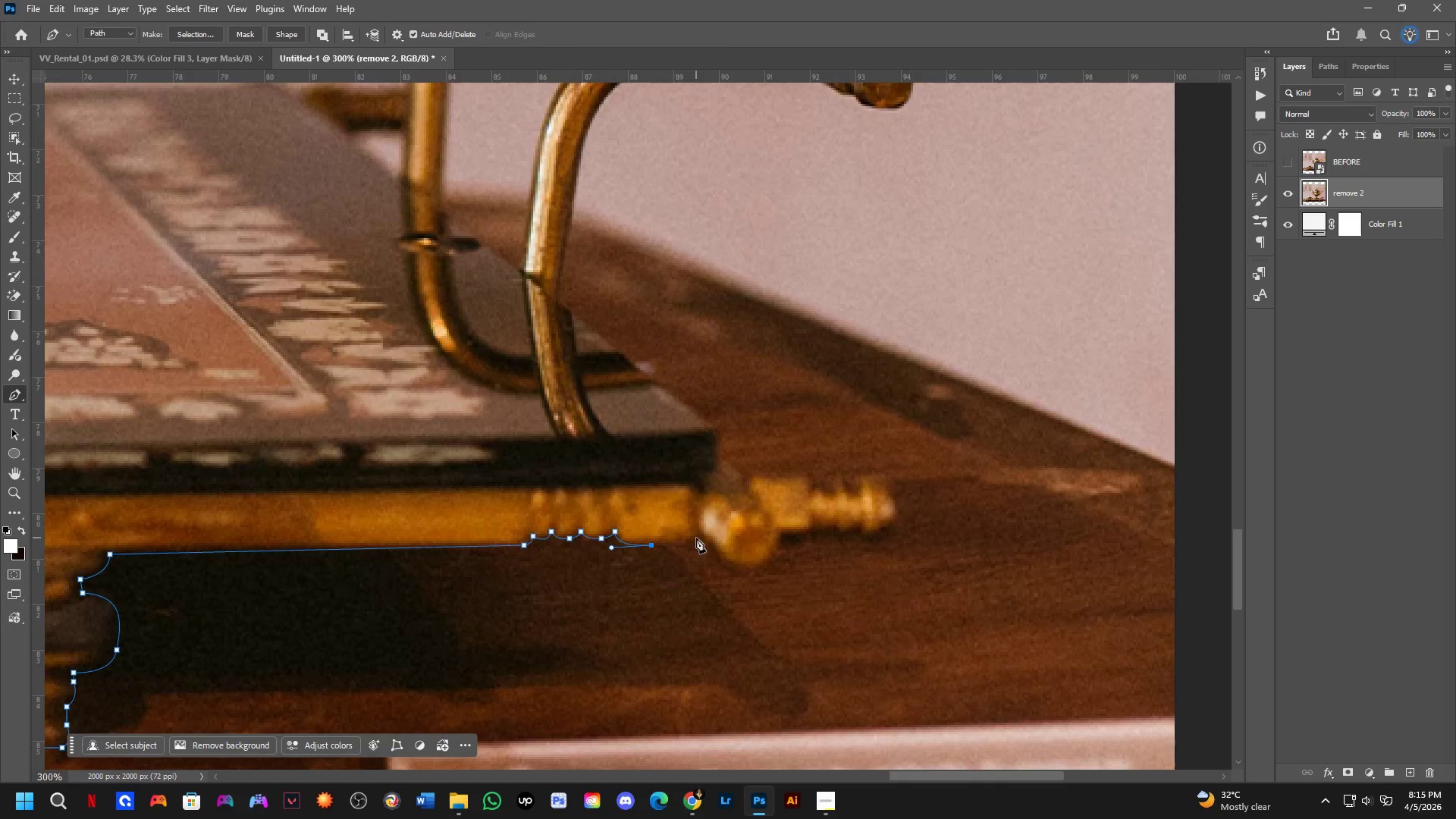 
hold_key(key=ShiftLeft, duration=0.36)
scroll: coordinate [692, 545], scroll_direction: down, amount: 5.0
 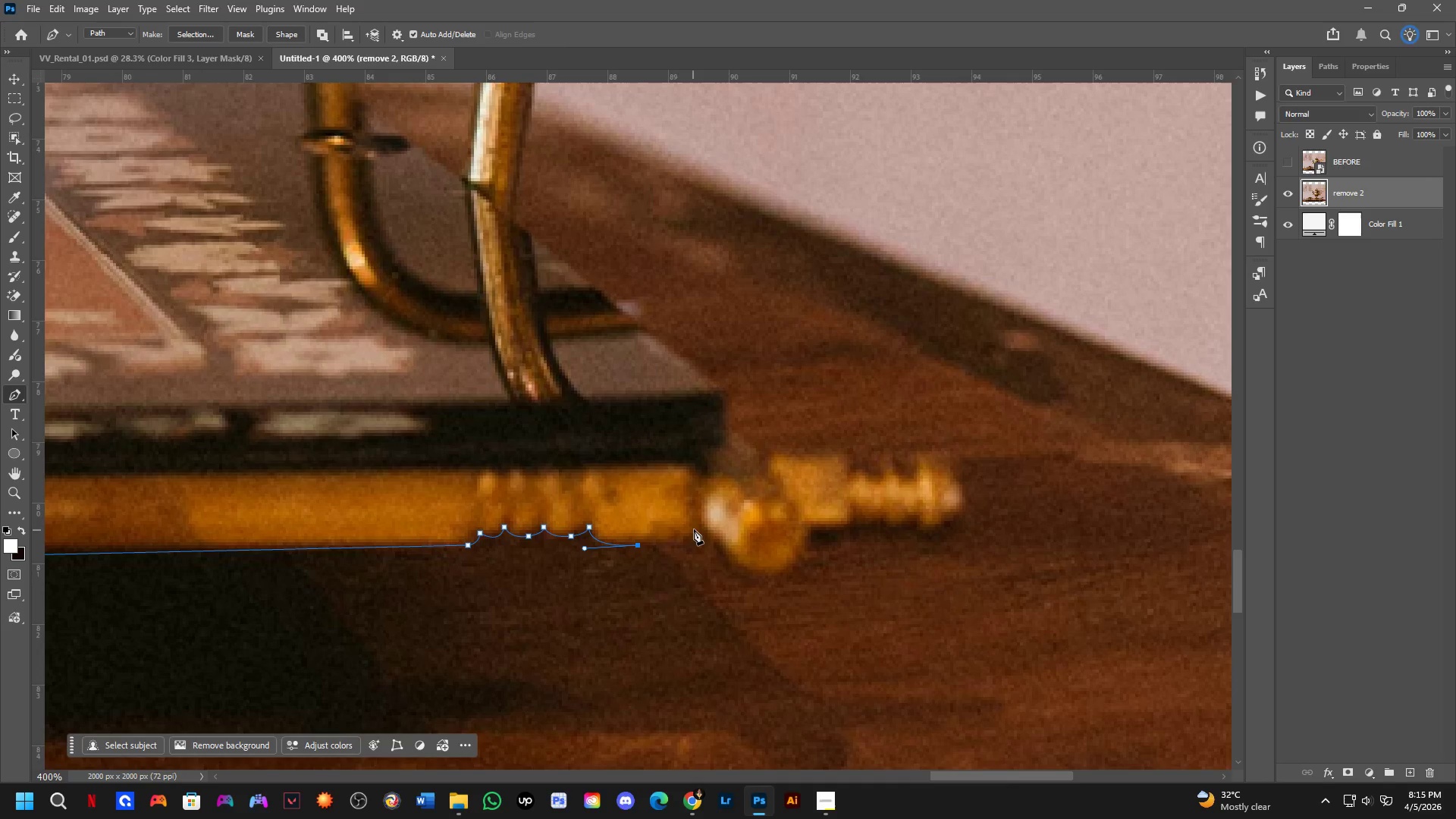 
left_click_drag(start_coordinate=[699, 513], to_coordinate=[700, 467])
 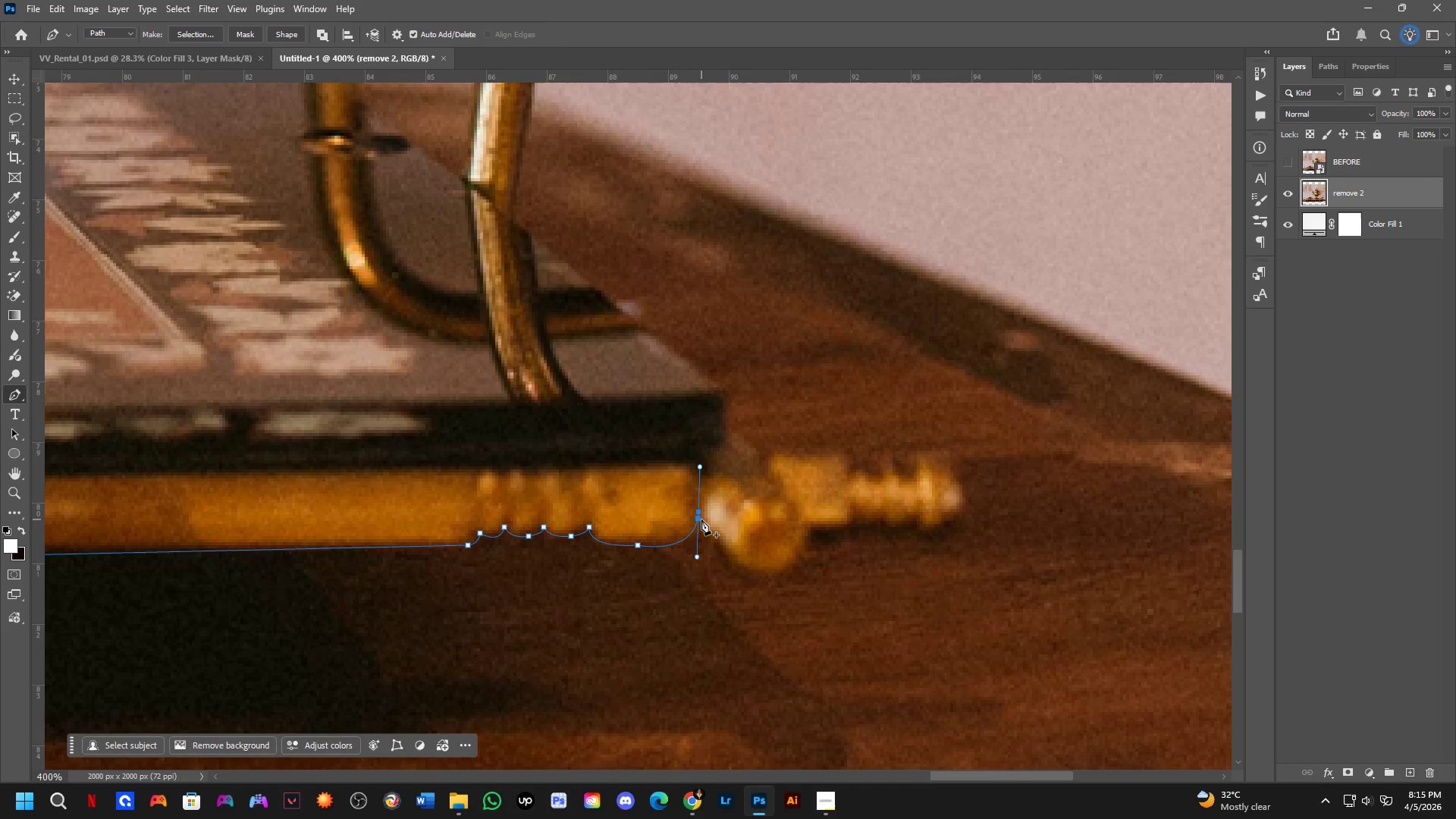 
hold_key(key=AltLeft, duration=0.52)
left_click([698, 513])
 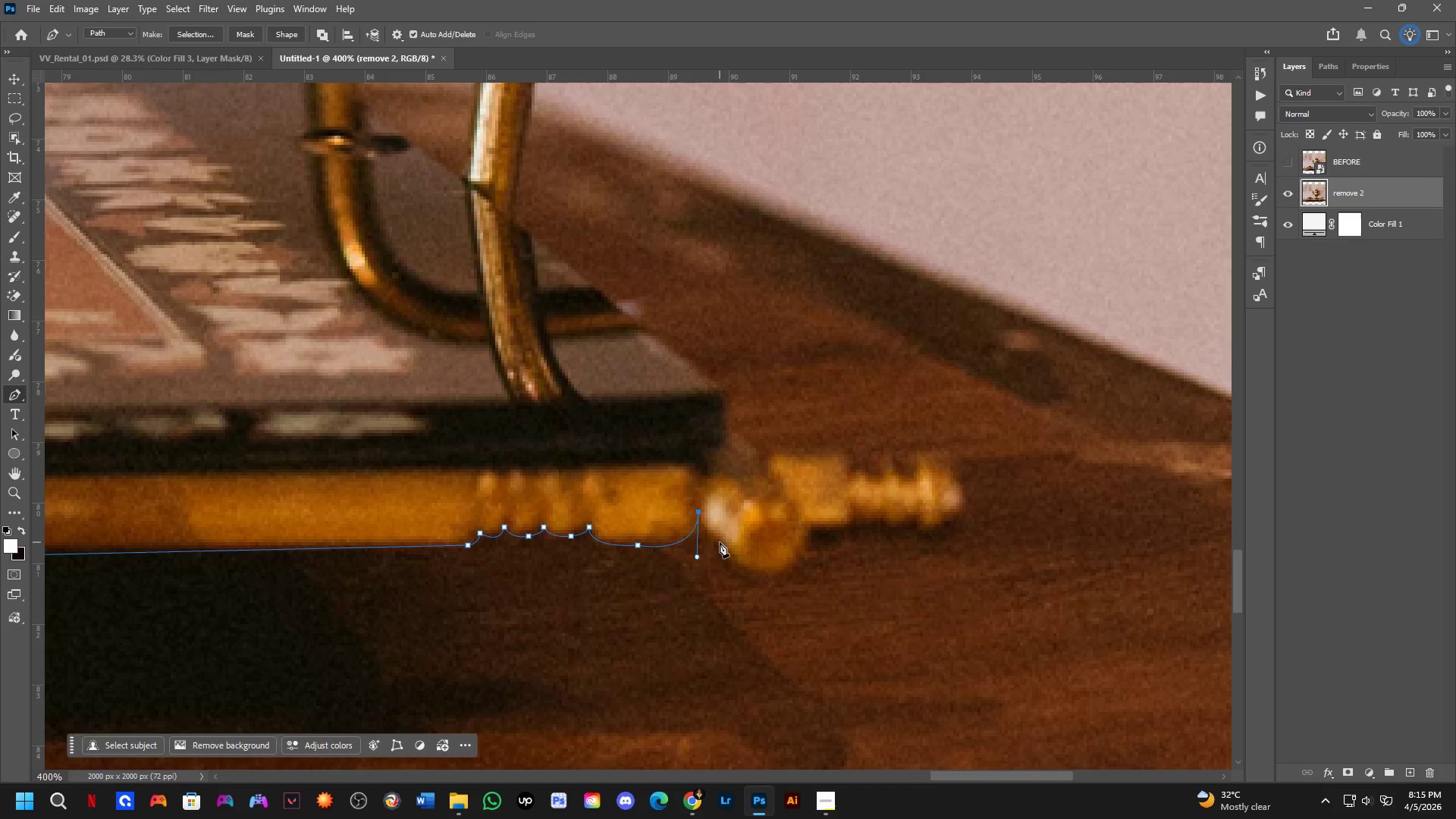 
left_click_drag(start_coordinate=[720, 542], to_coordinate=[726, 548])
 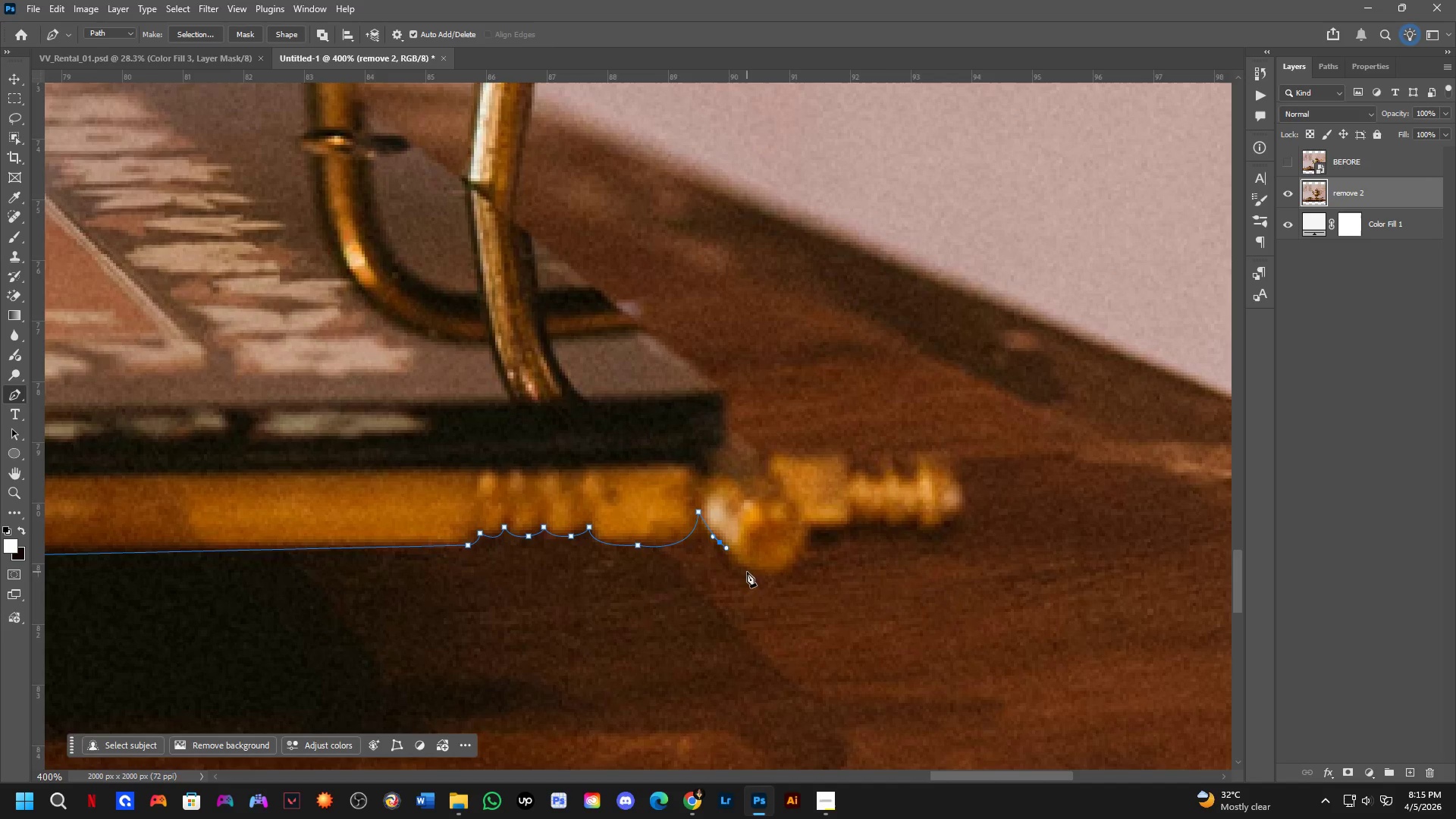 
left_click_drag(start_coordinate=[758, 575], to_coordinate=[800, 575])
 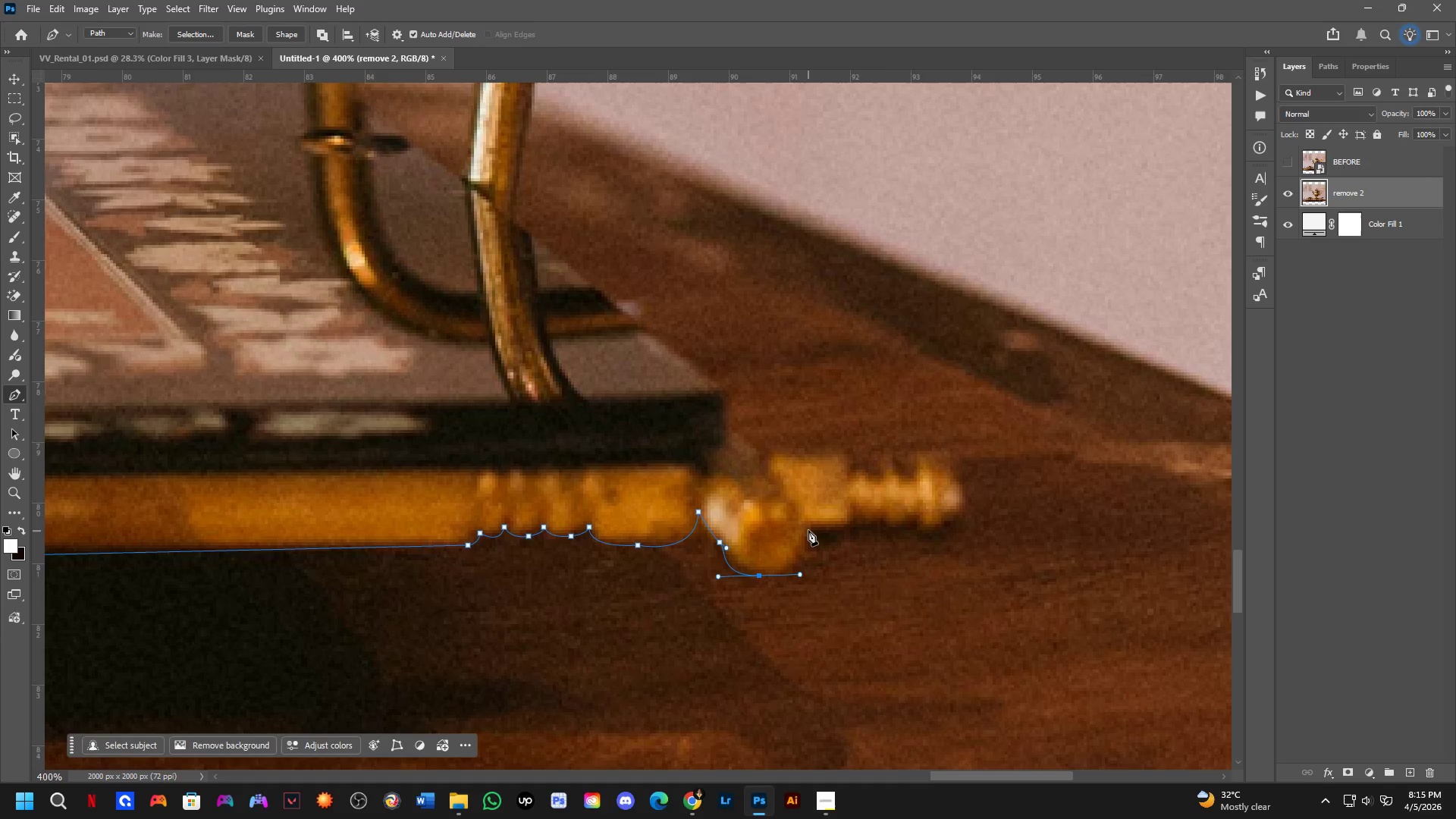 
left_click_drag(start_coordinate=[808, 529], to_coordinate=[806, 505])
 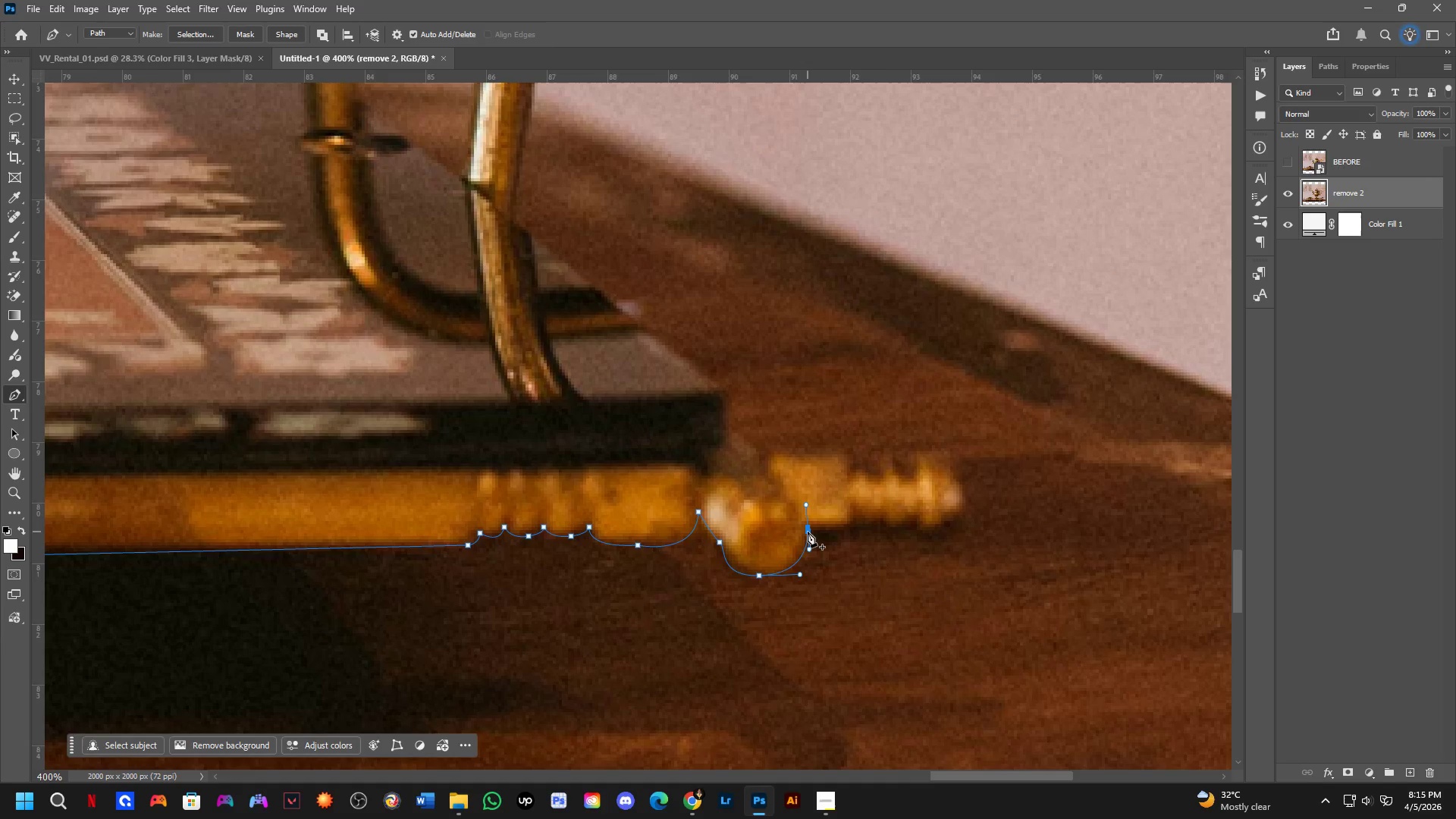 
hold_key(key=AltLeft, duration=0.41)
left_click([808, 525])
 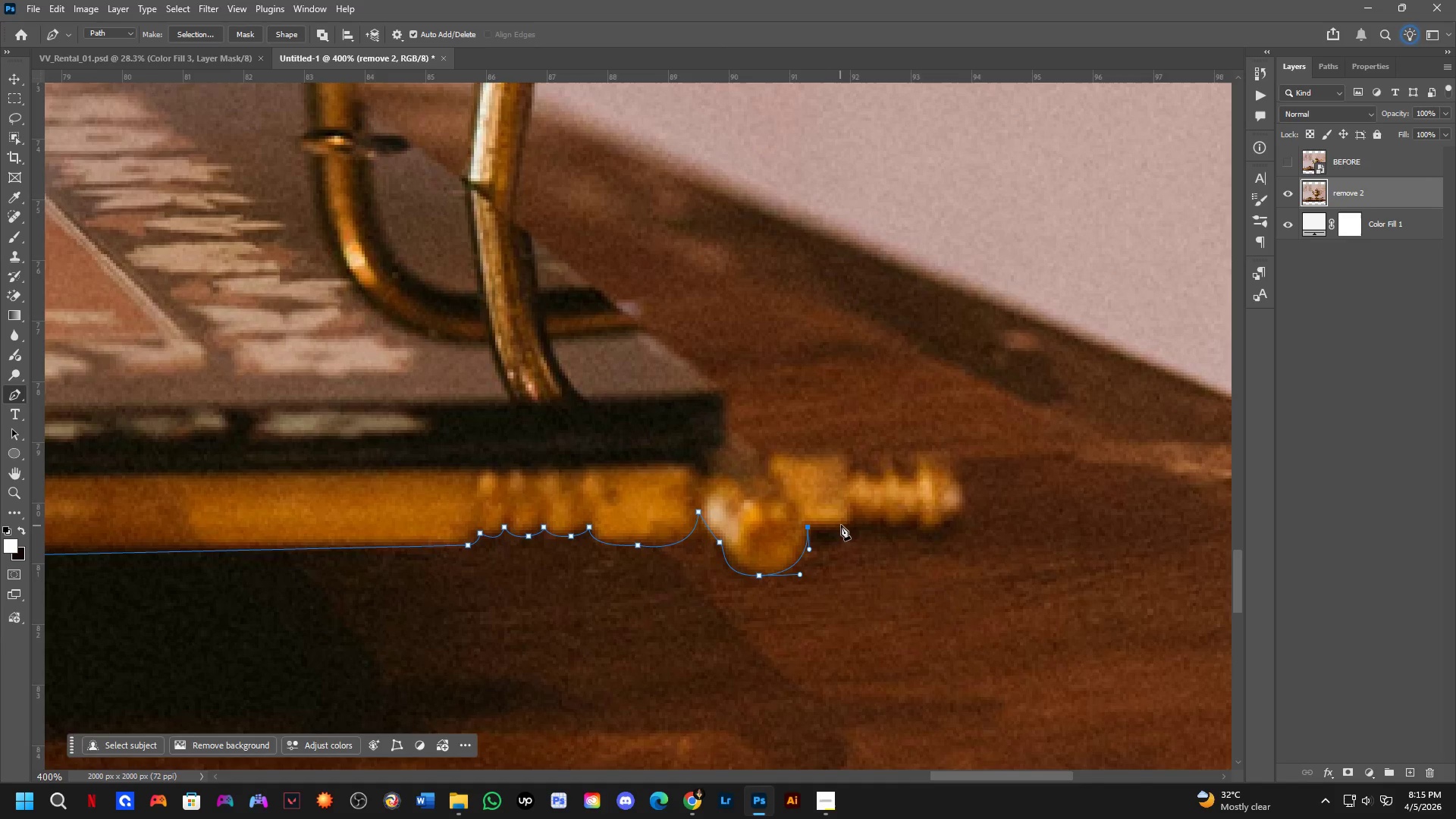 
left_click([844, 525])
 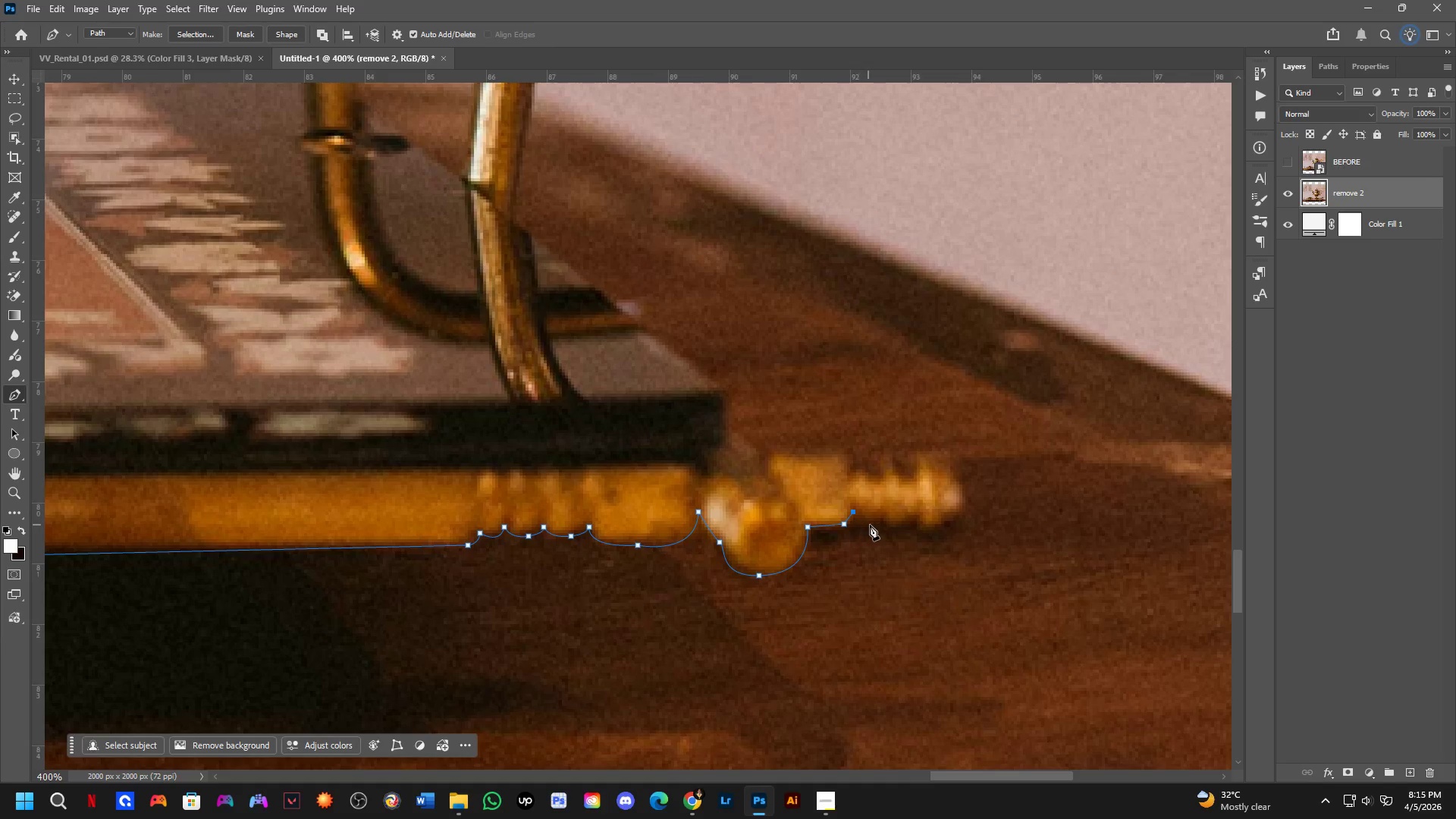 
key(Alt+Tab)
 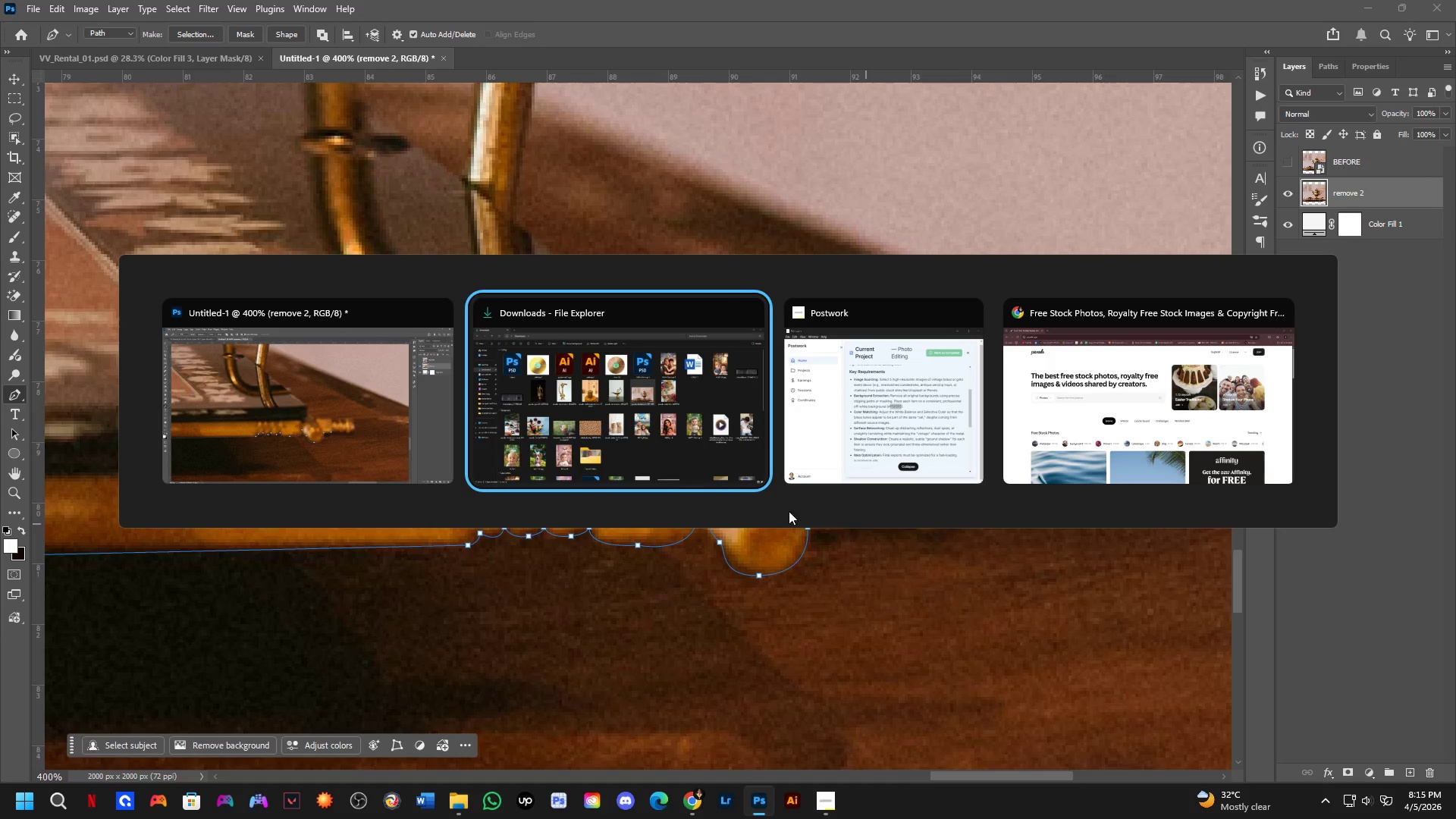 
key(Alt+Tab)